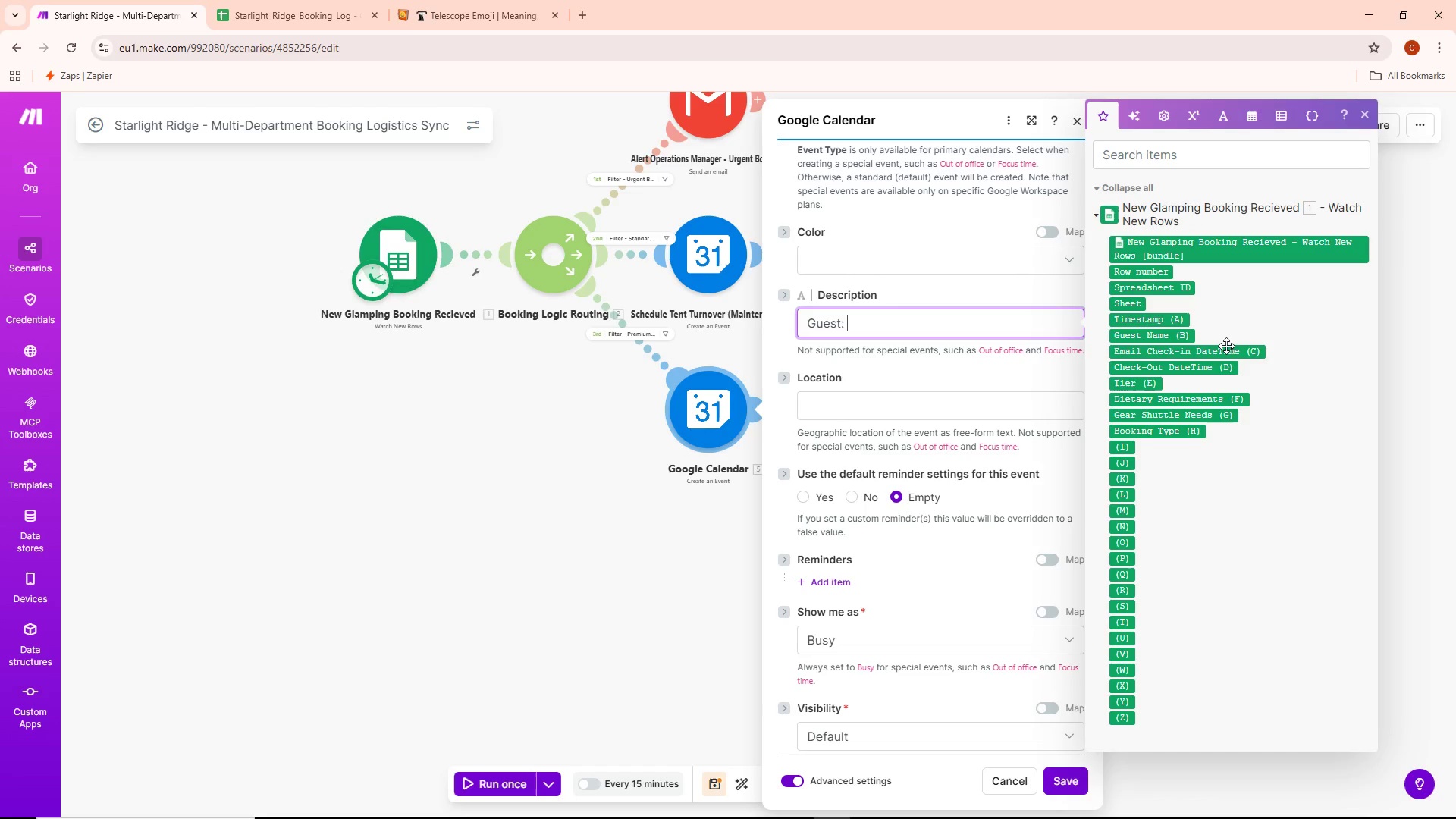 
wait(9.33)
 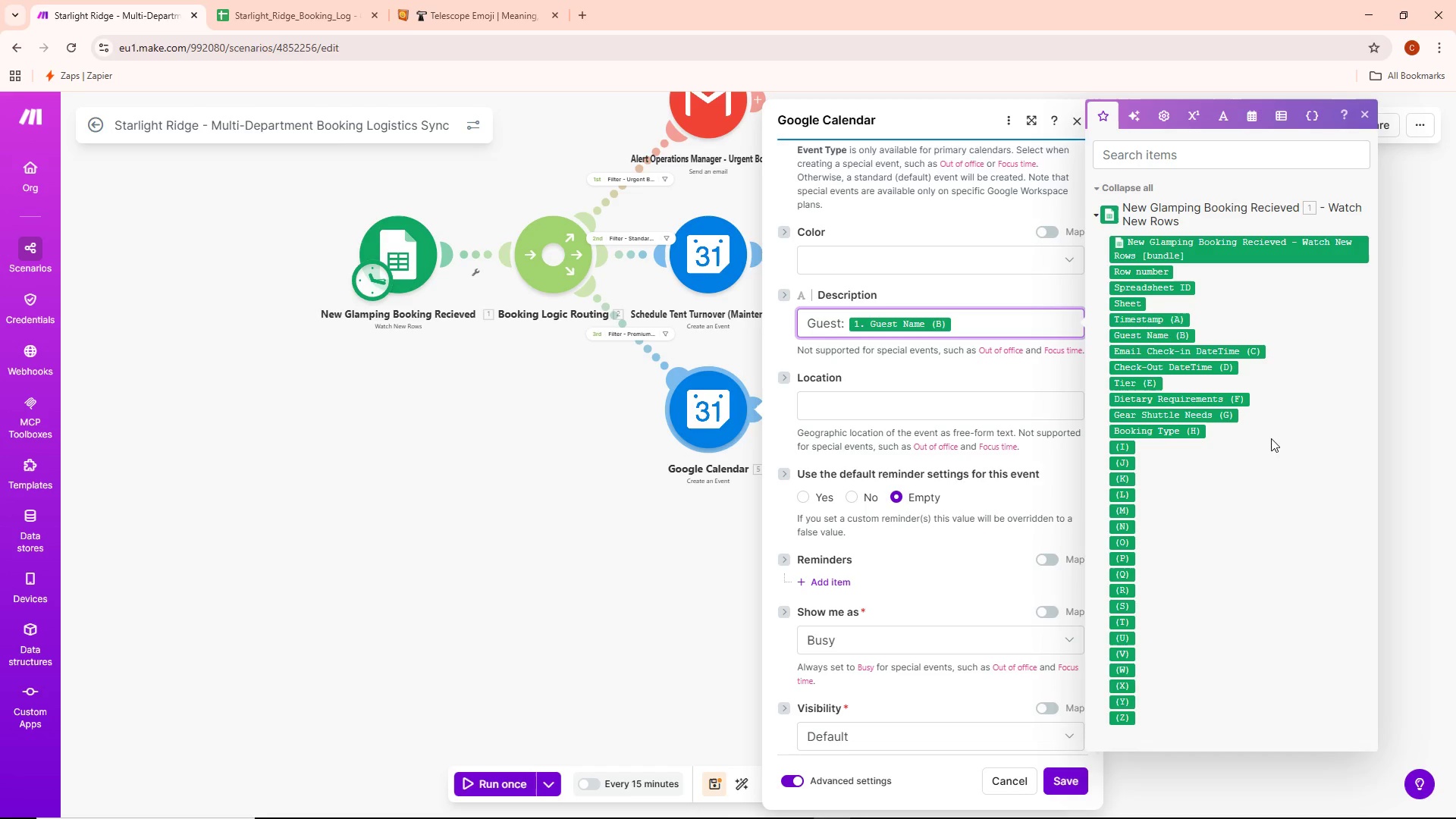 
key(Enter)
 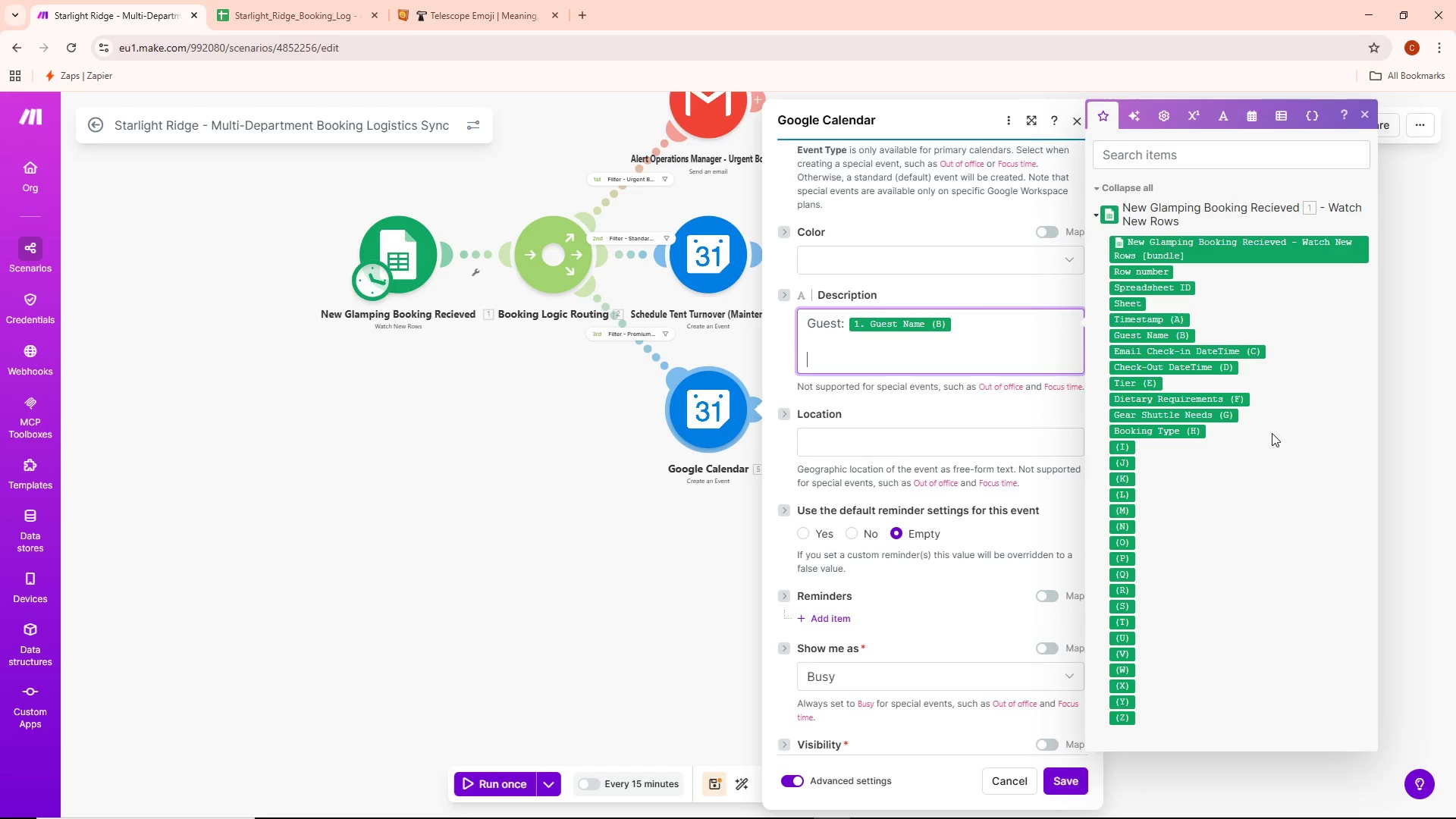 
key(Enter)
 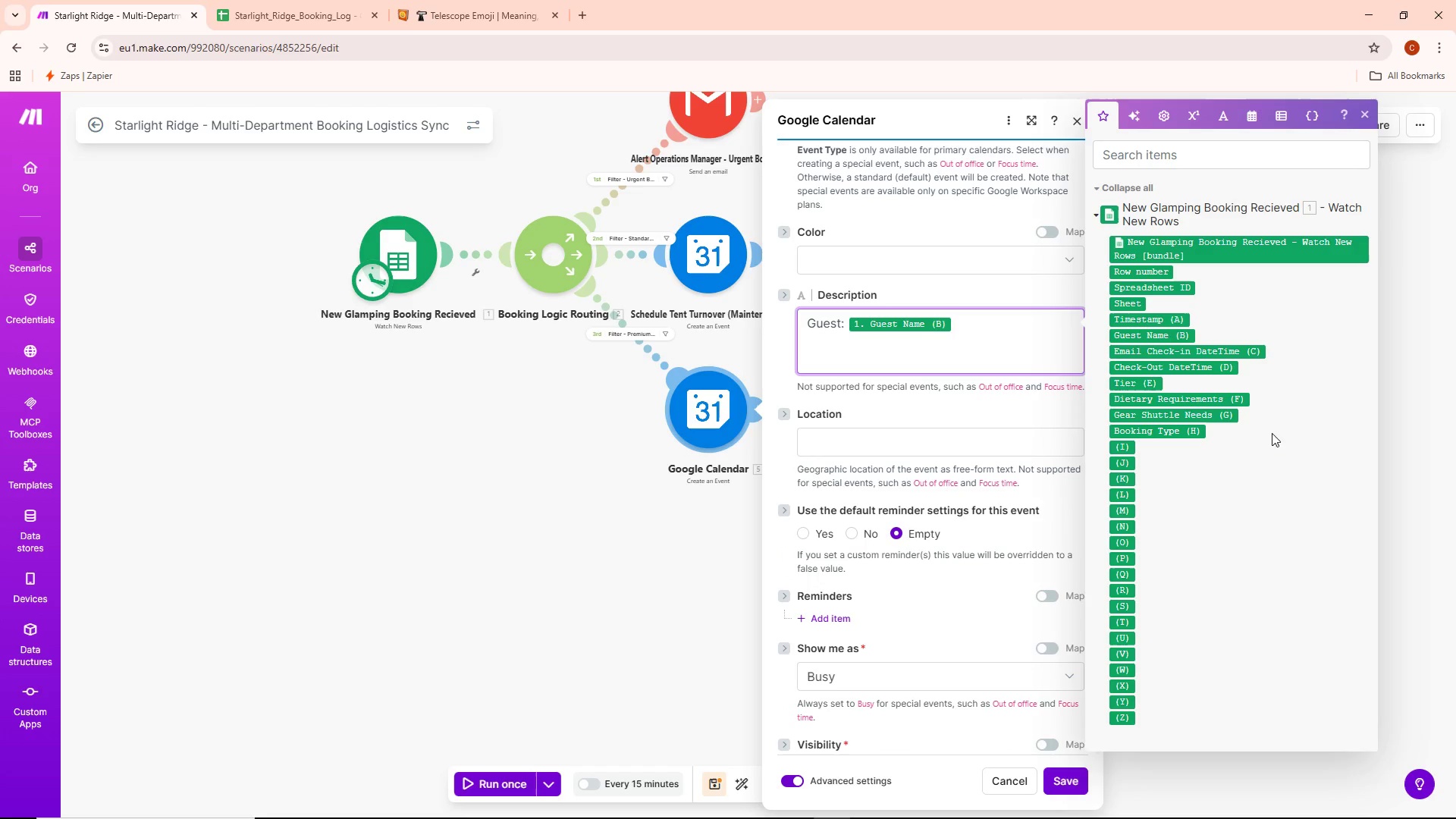 
type(Di)
 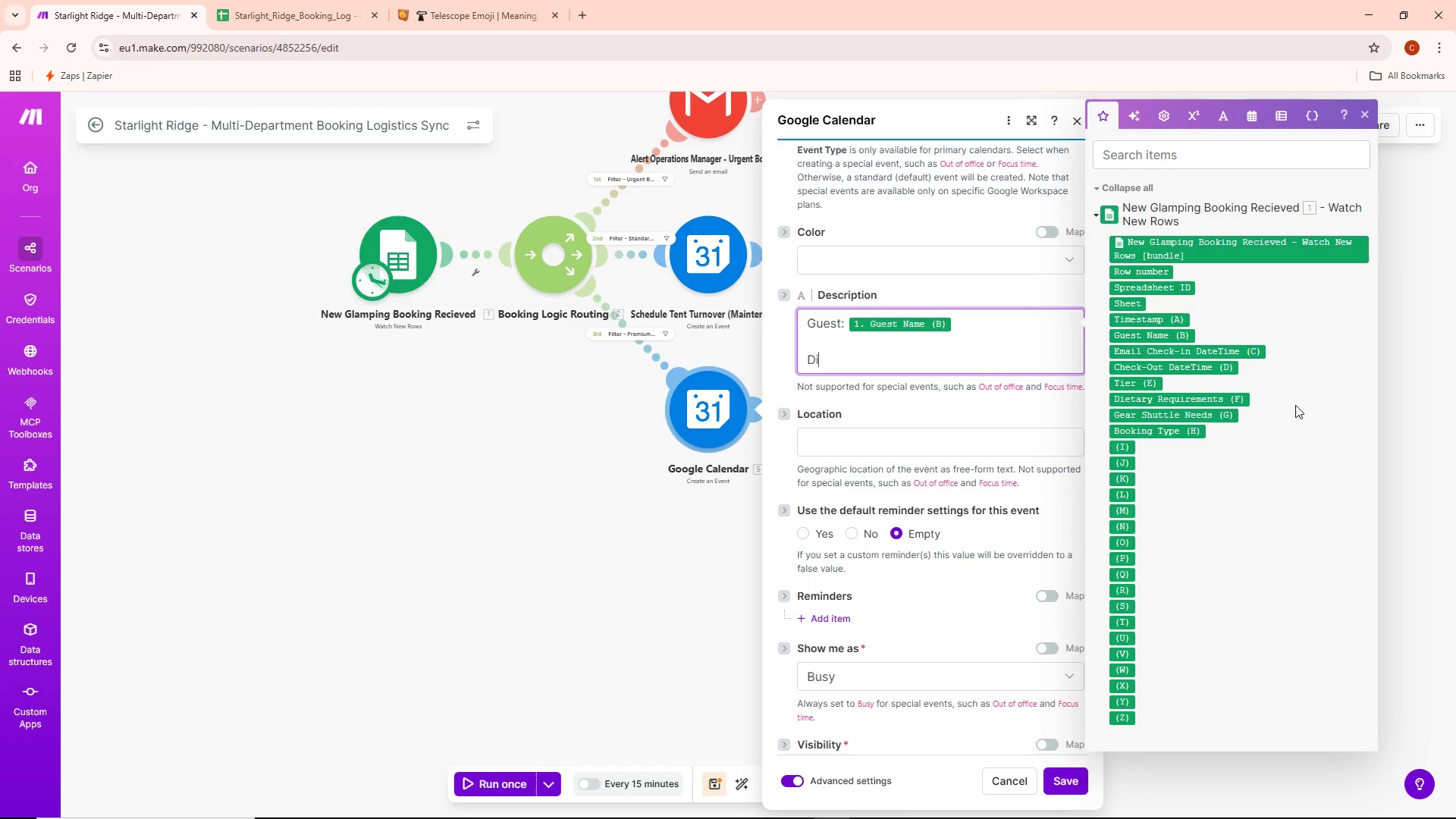 
type(ea)
key(Backspace)
type(tary Requi)
key(Backspace)
type(irements: )
 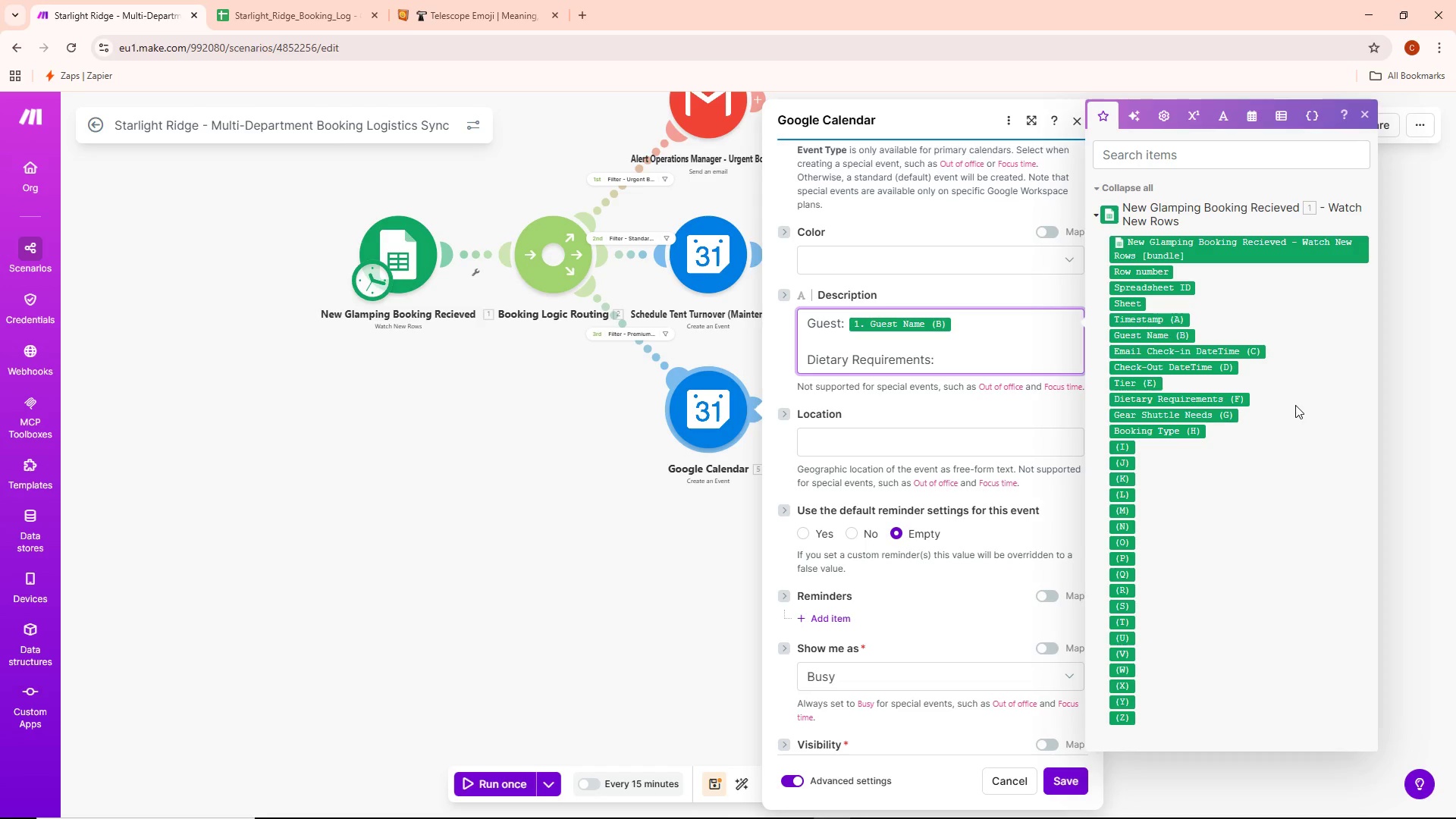 
left_click([1191, 401])
 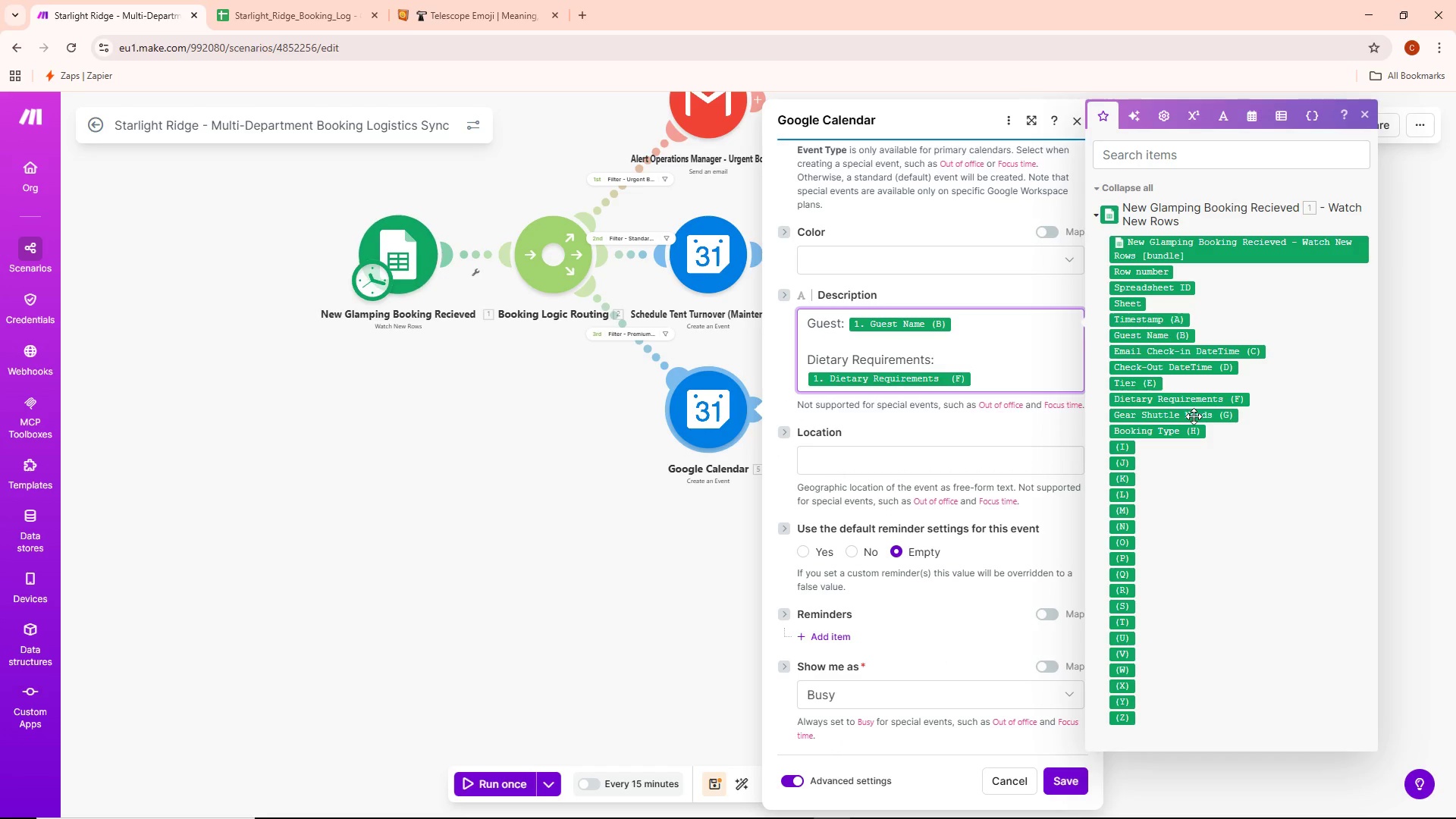 
key(Enter)
 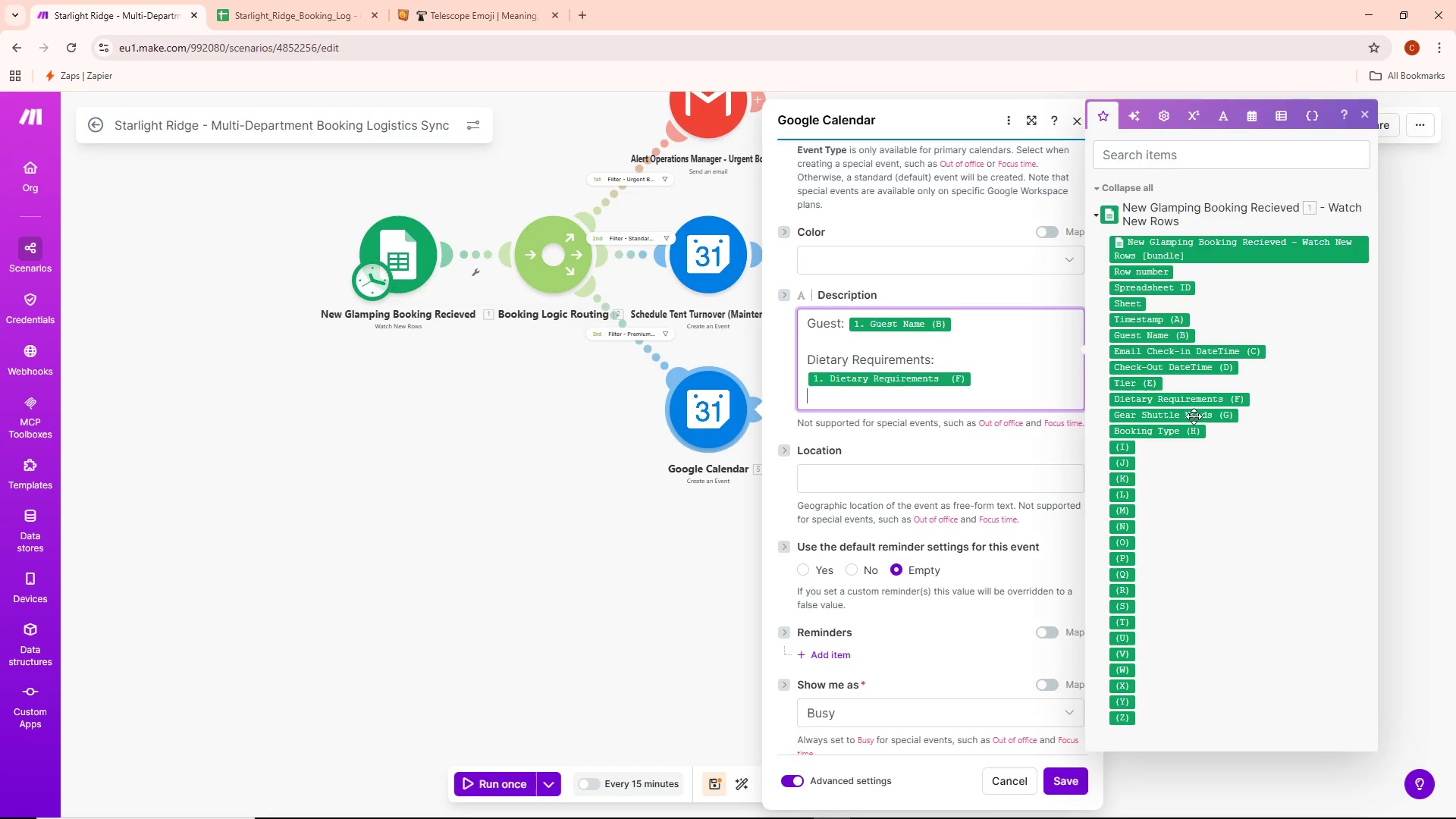 
key(Enter)
 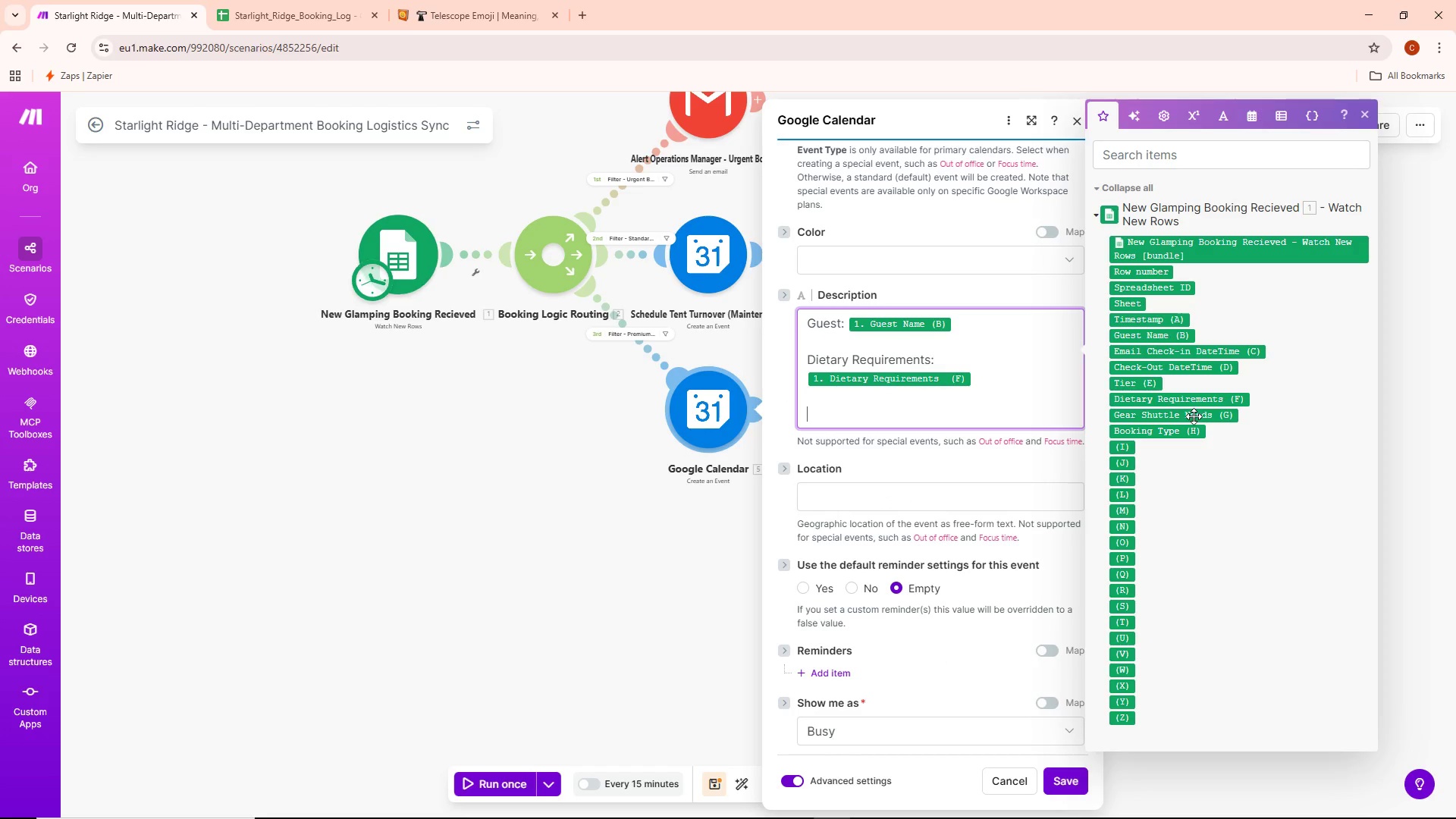 
type(Gear Shuttle Needs)
 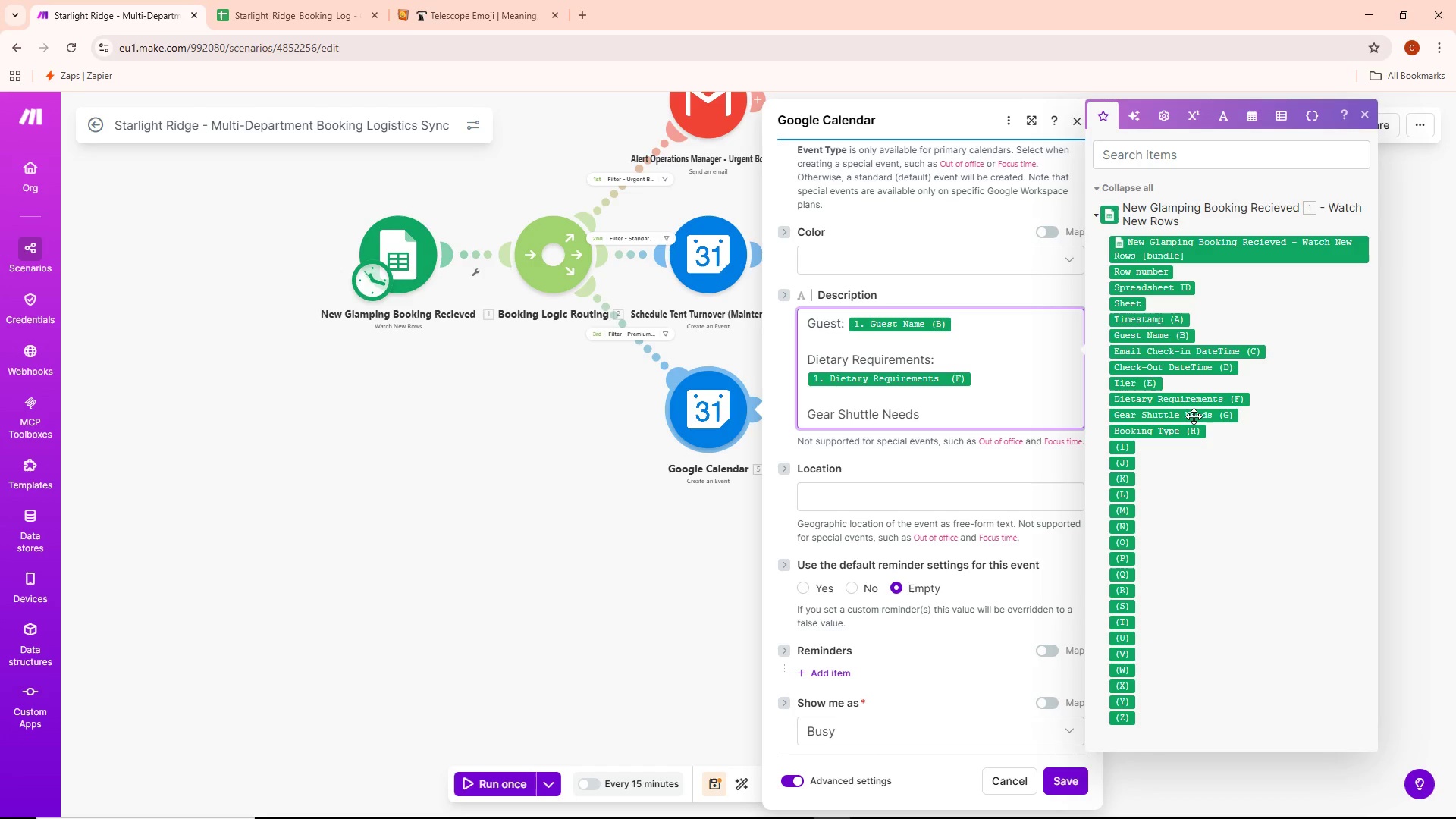 
wait(5.73)
 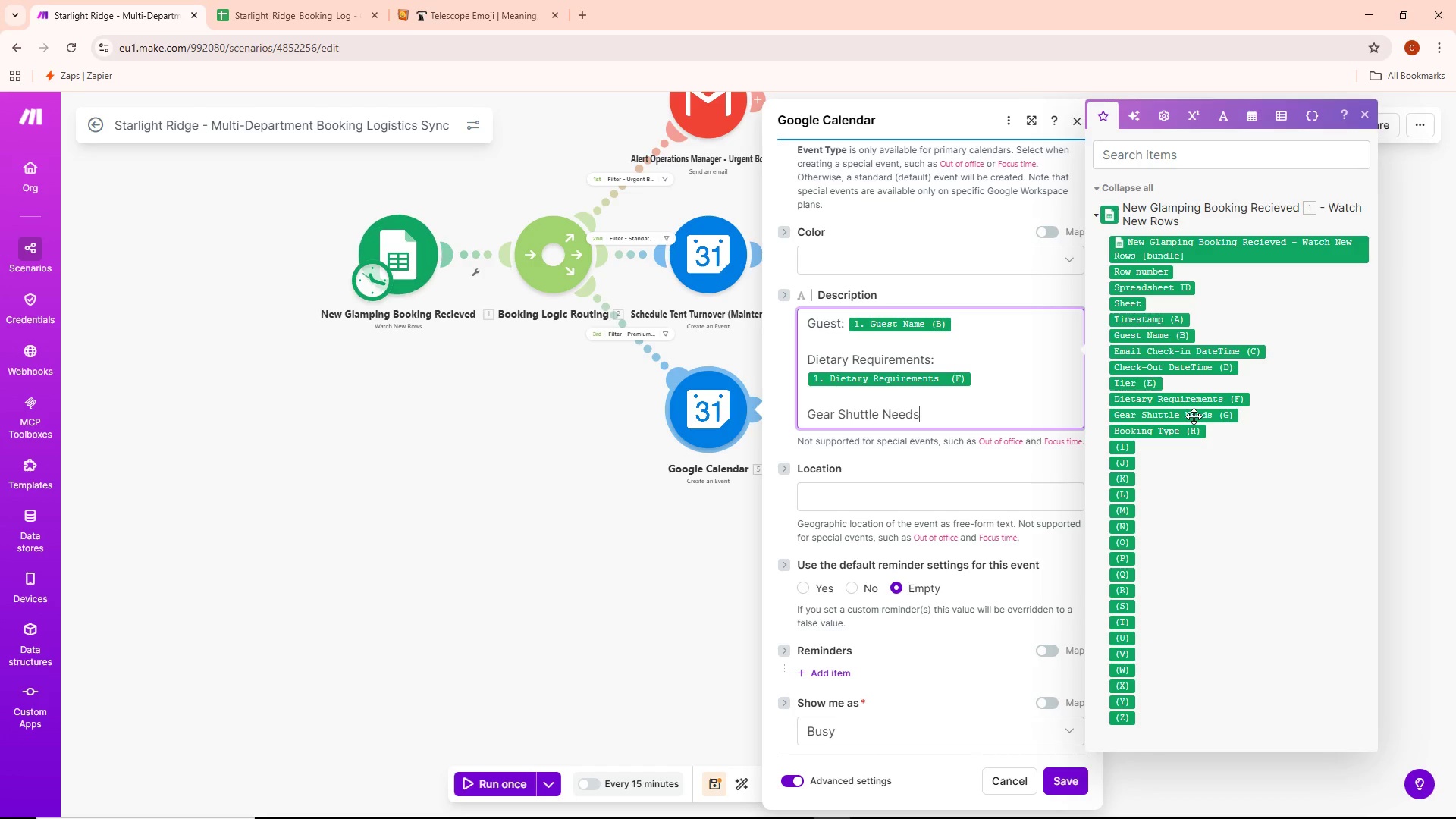 
key(Shift+ShiftLeft)
 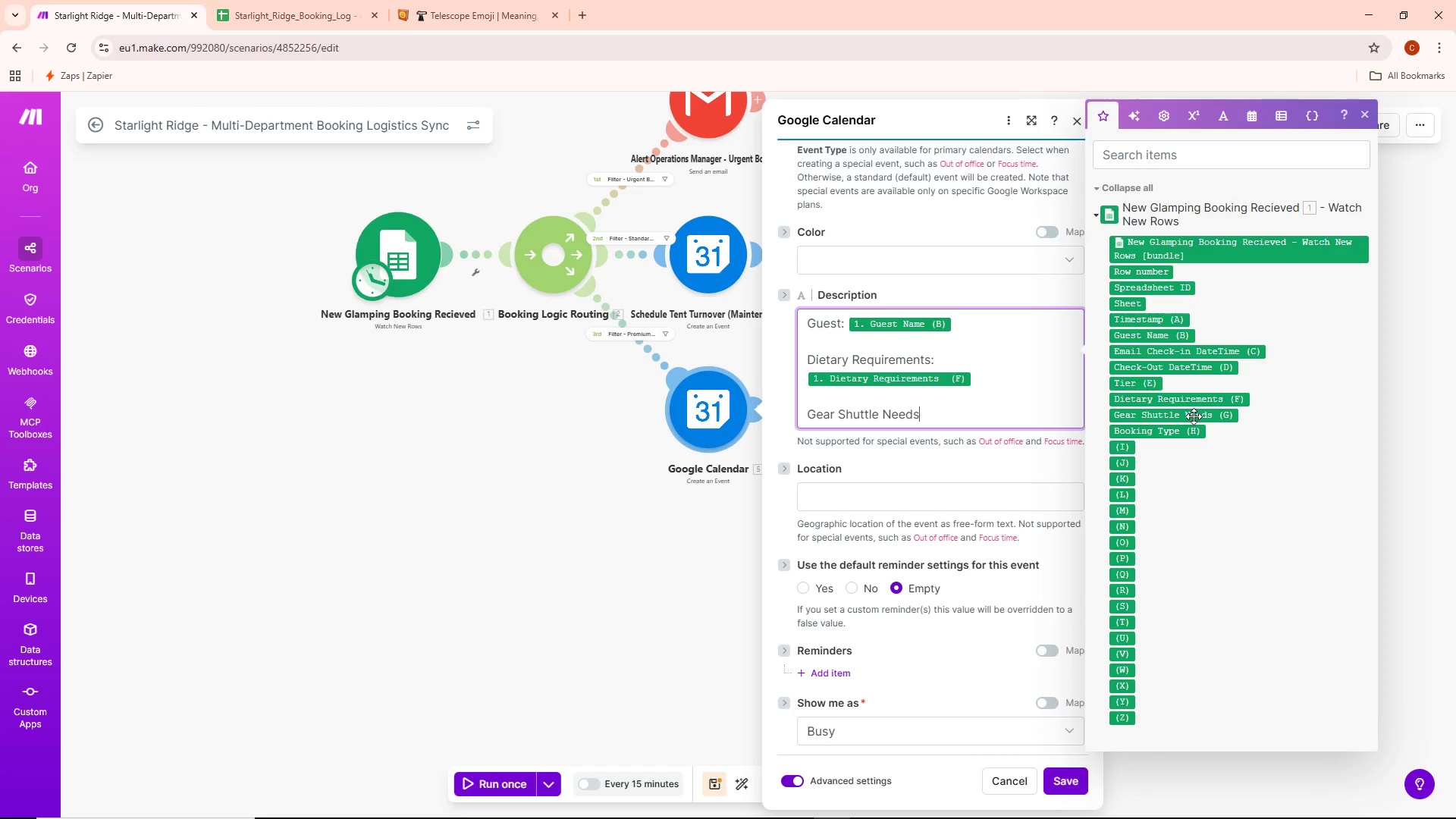 
key(Shift+Semicolon)
 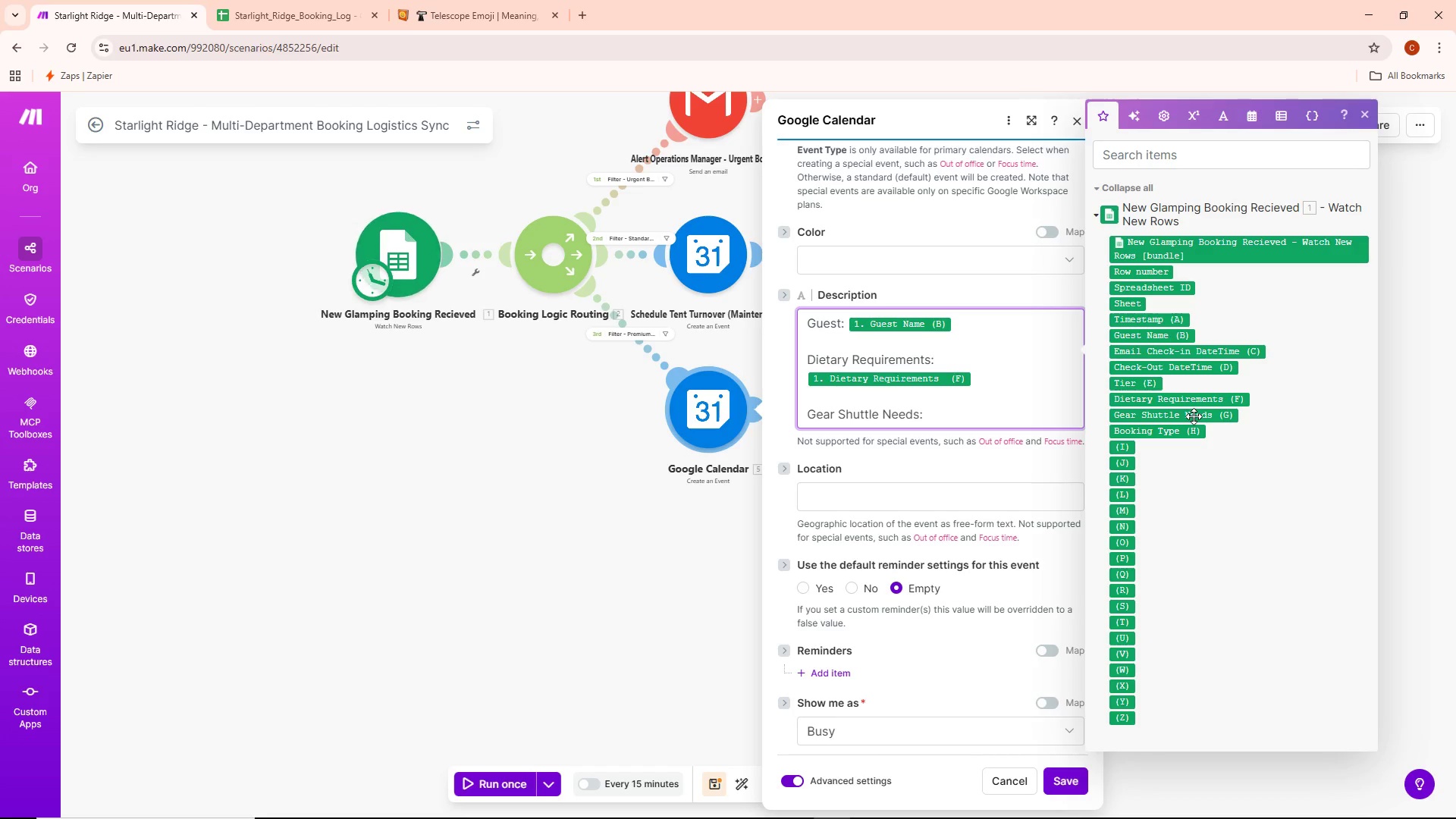 
key(Space)
 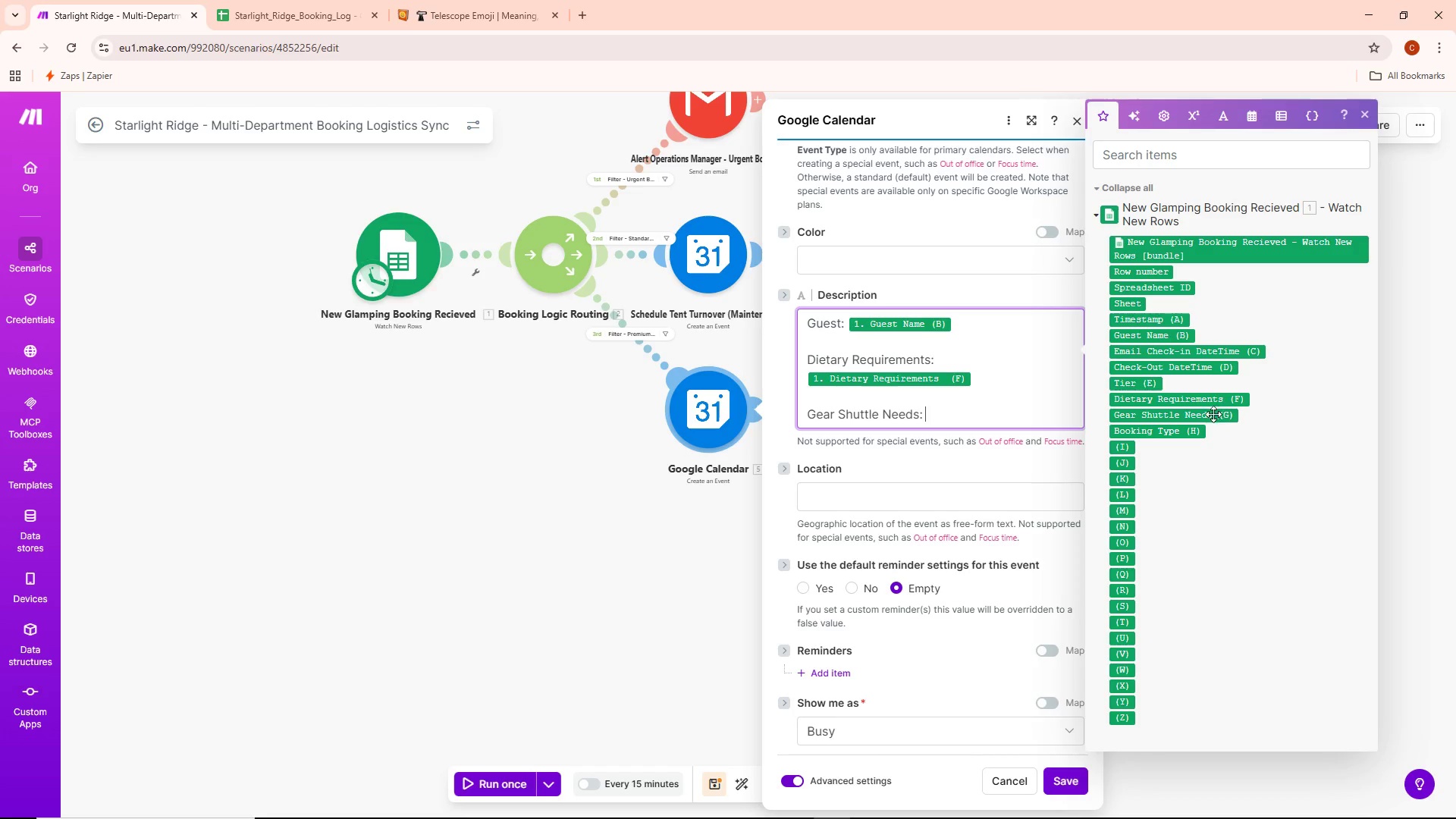 
left_click([1204, 416])
 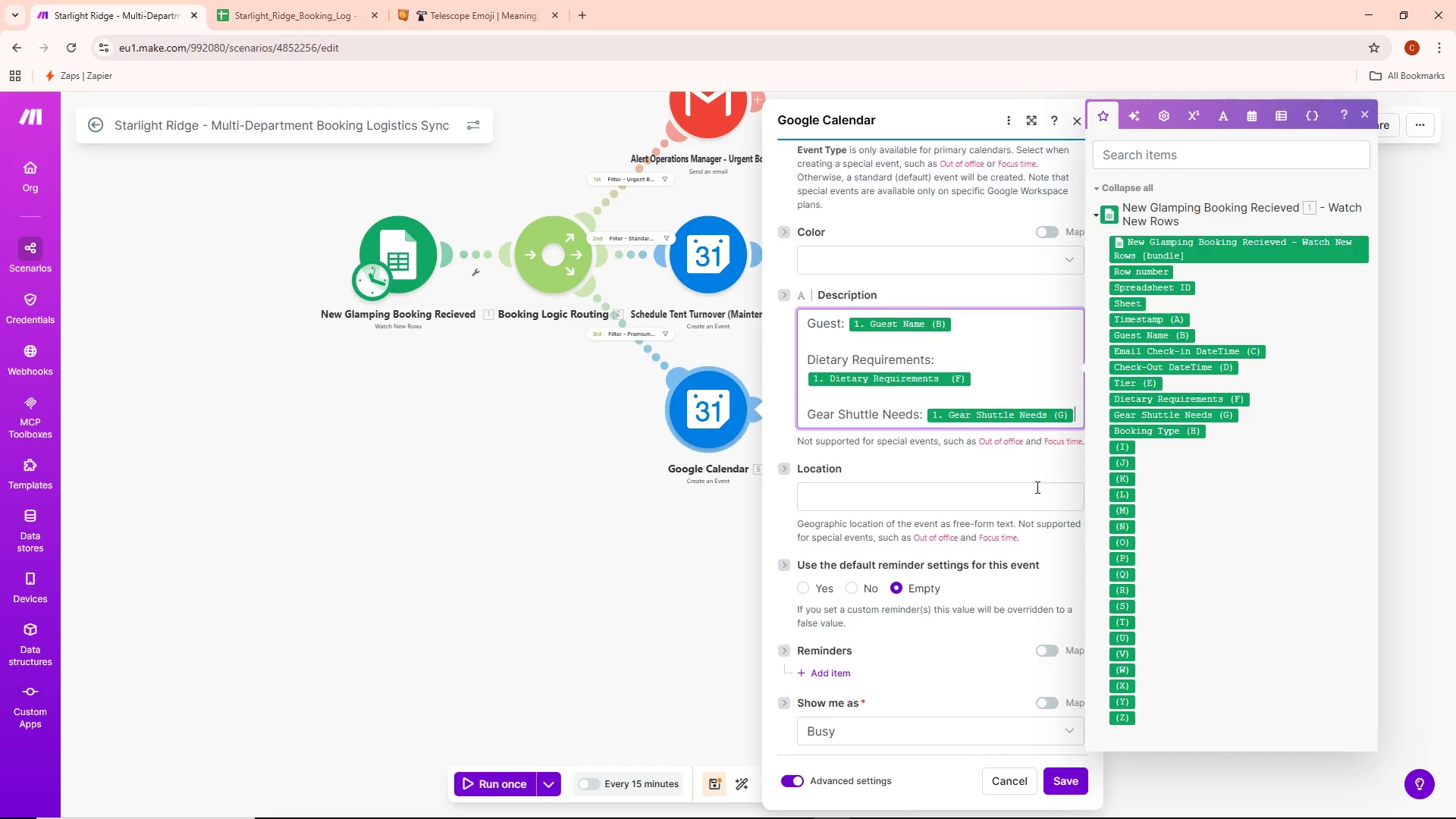 
left_click([1264, 517])
 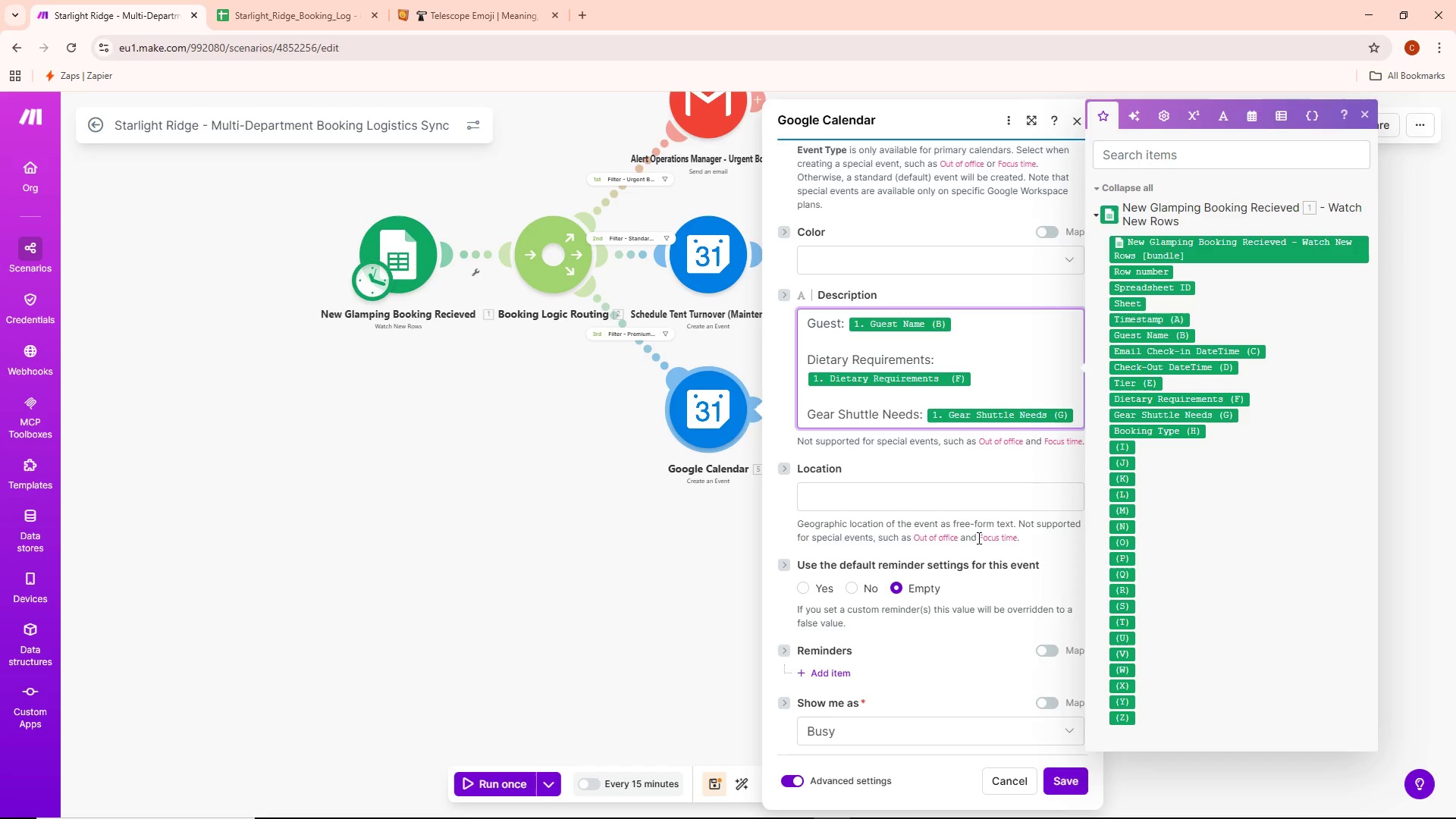 
scroll: coordinate [982, 557], scroll_direction: down, amount: 11.0
 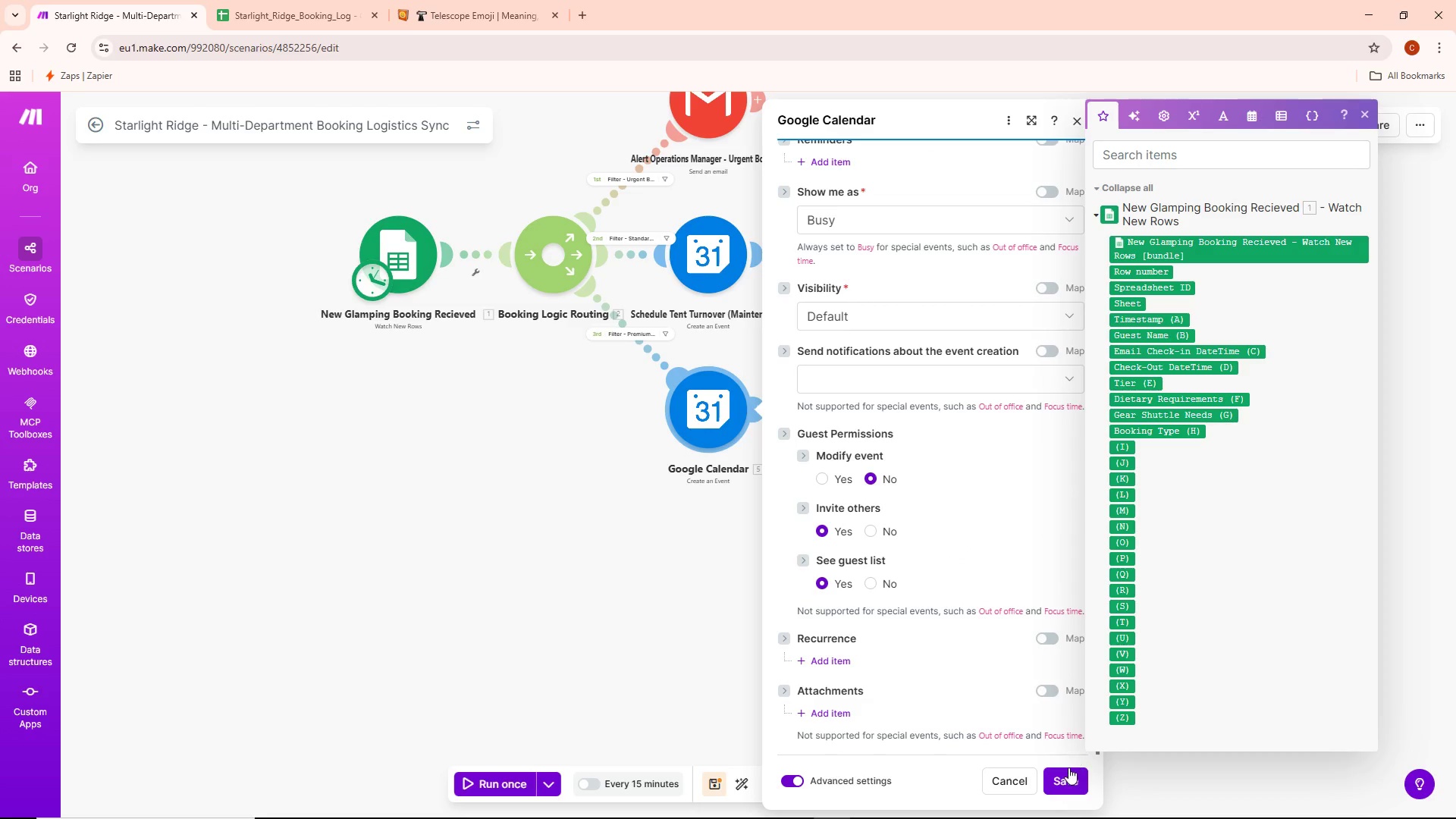 
left_click([1067, 774])
 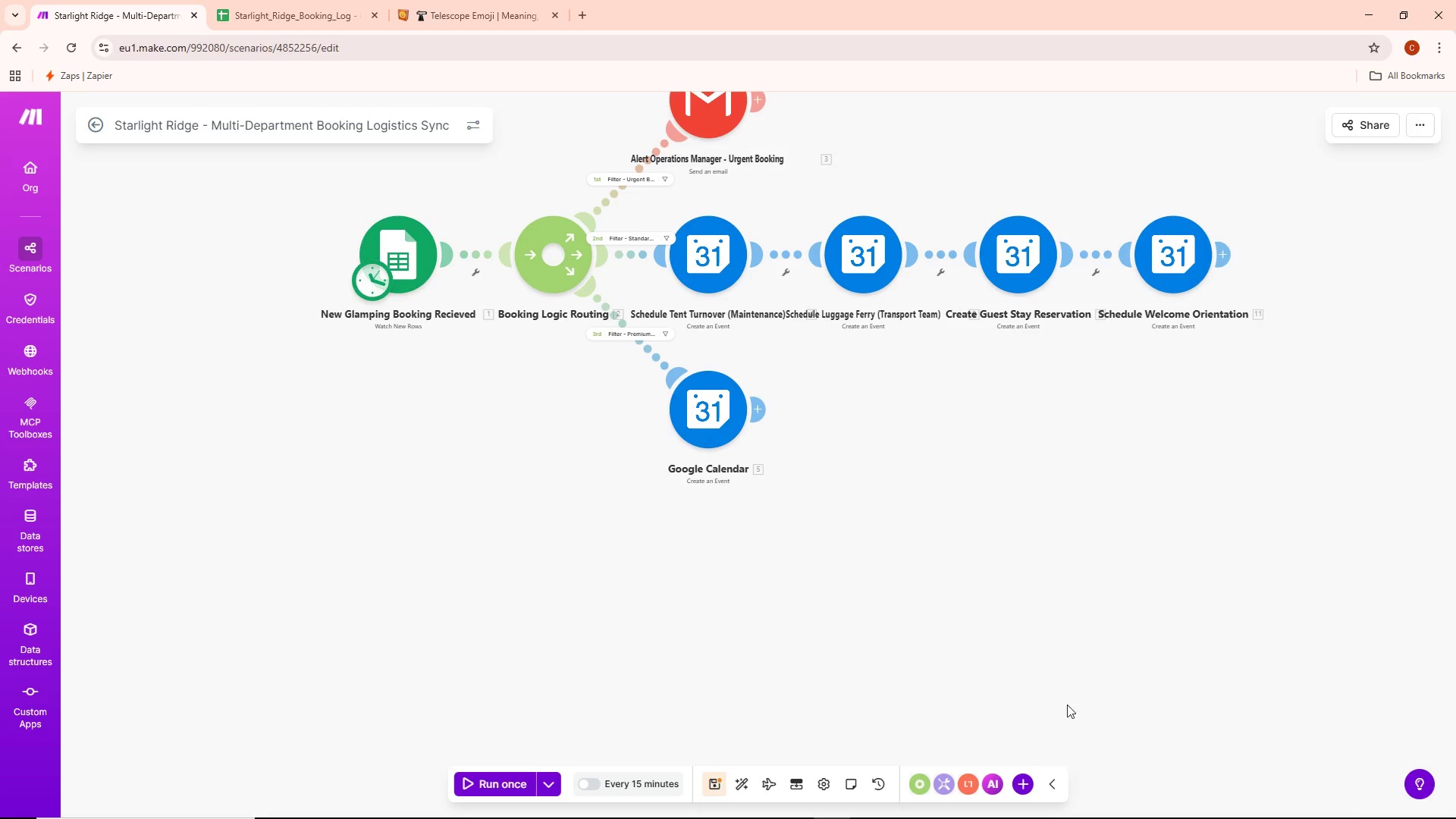 
left_click_drag(start_coordinate=[896, 472], to_coordinate=[971, 604])
 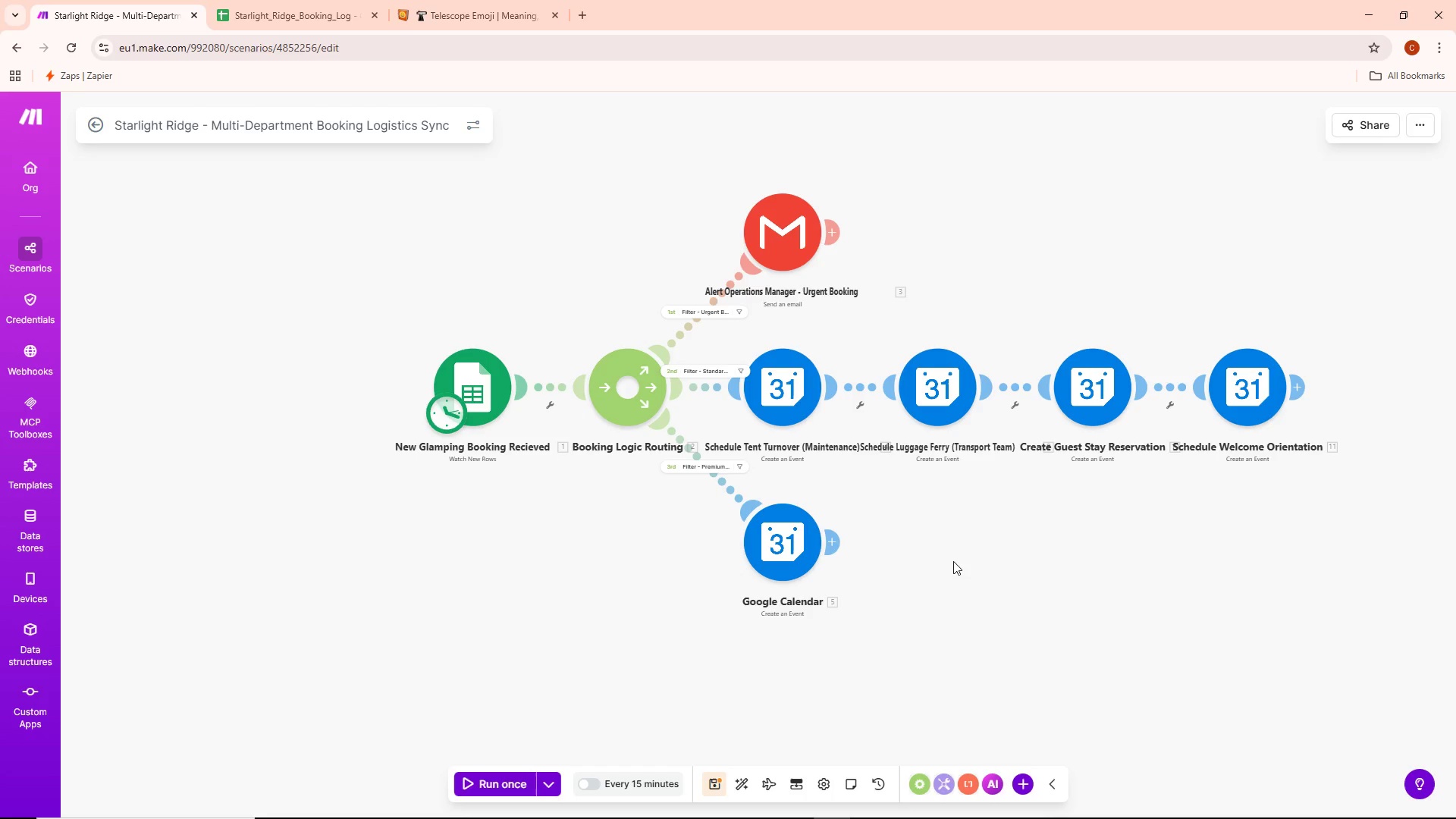 
wait(10.49)
 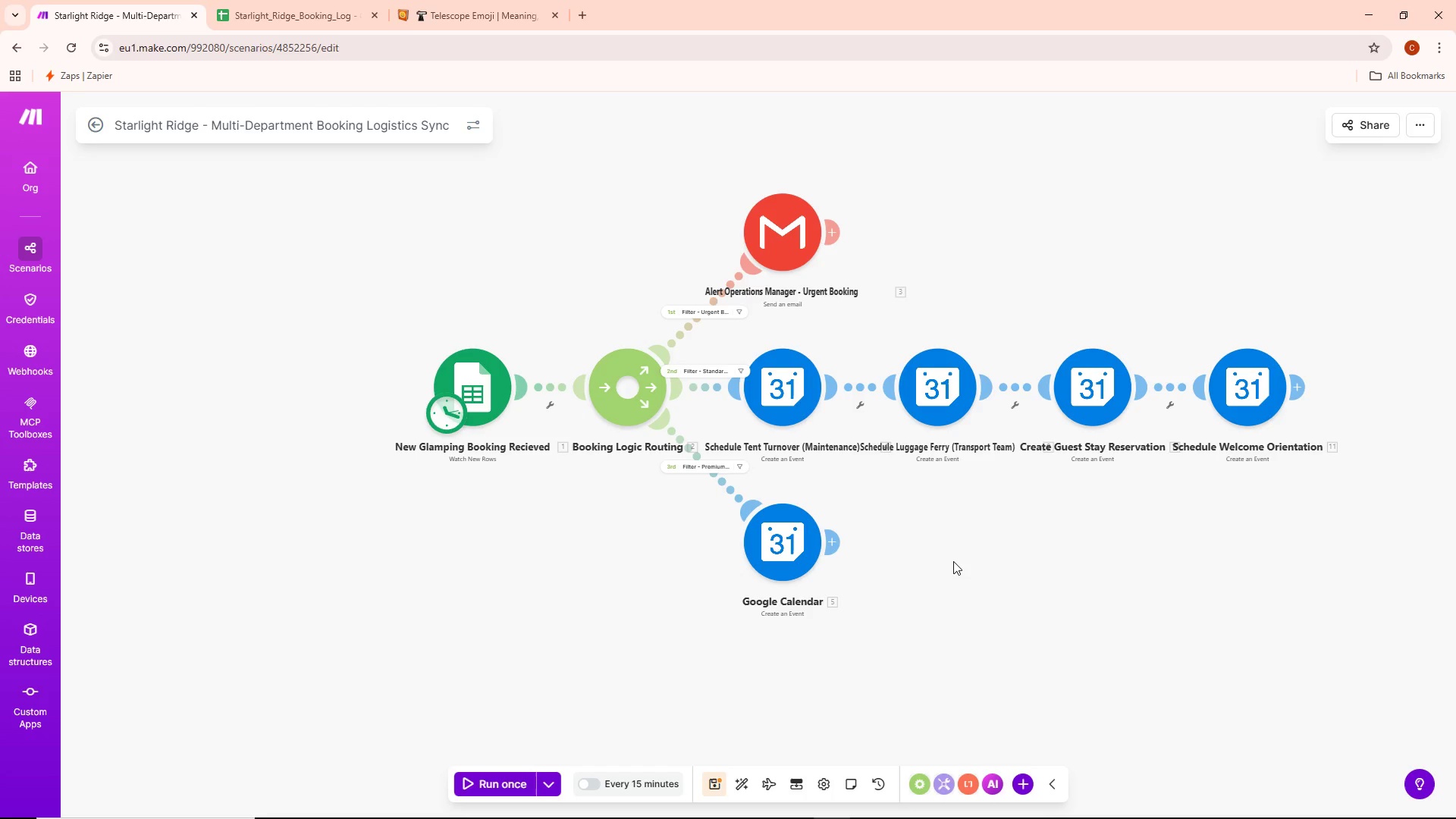 
key(Alt+AltLeft)
 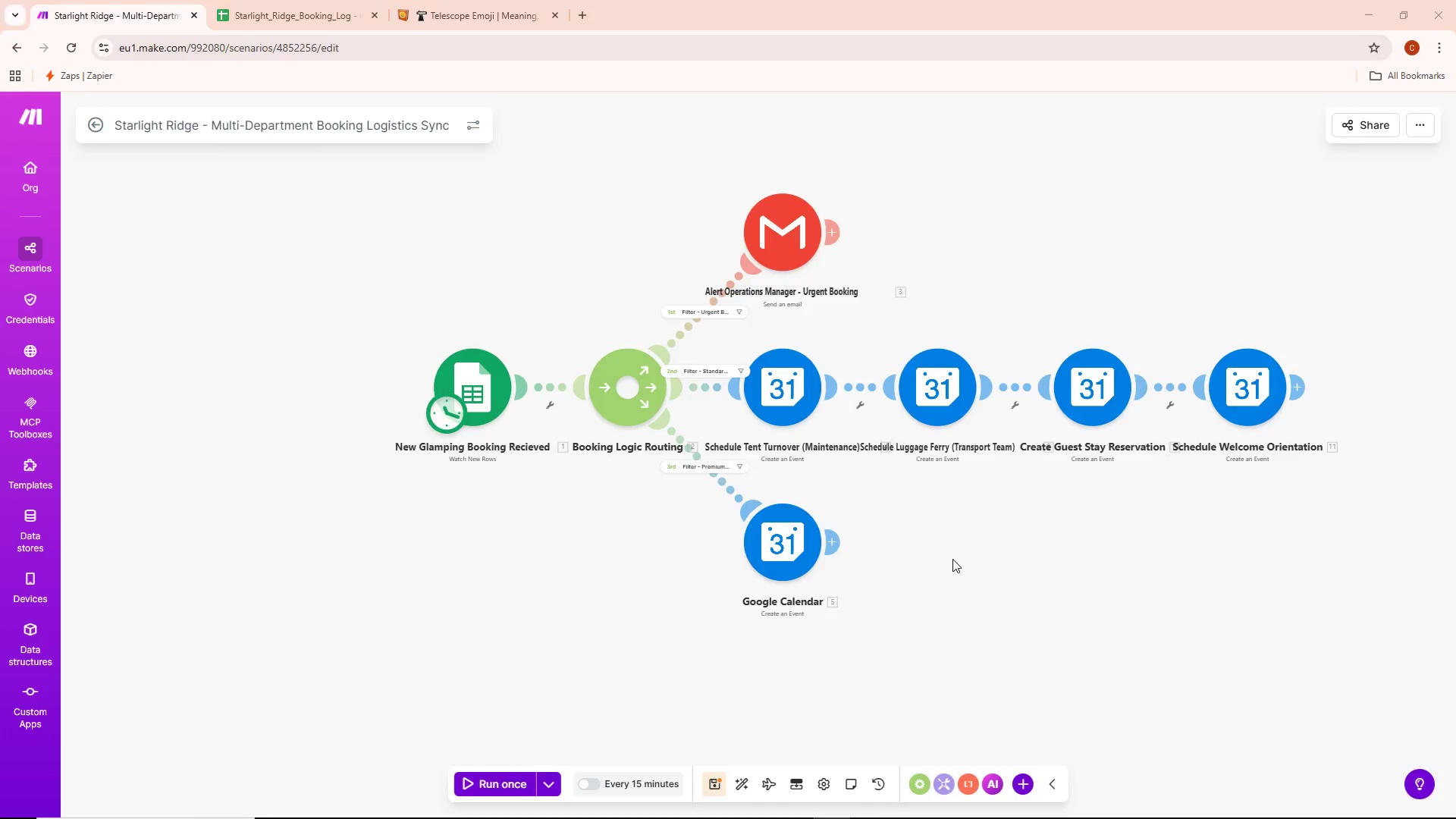 
key(Alt+Tab)